 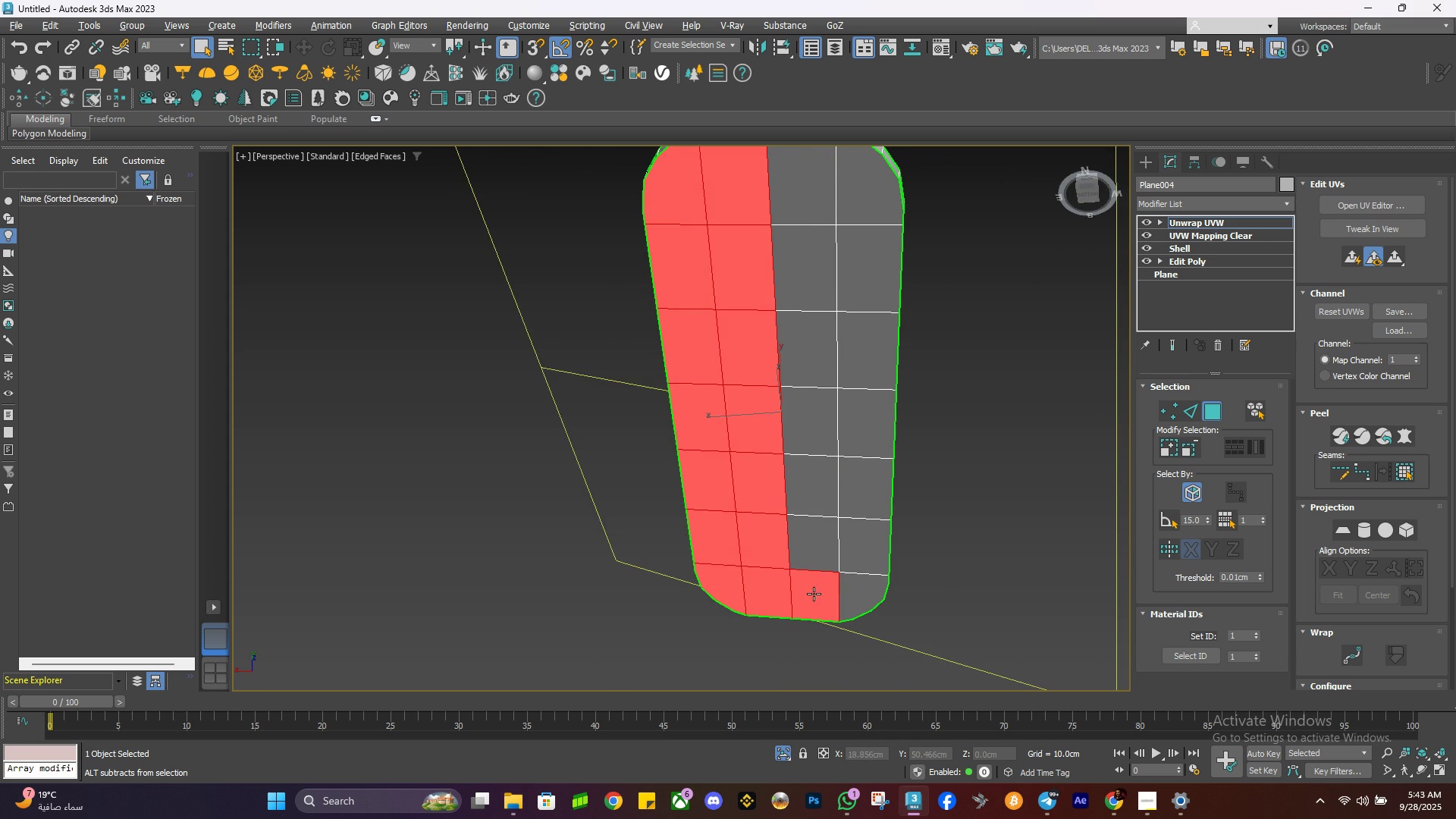 
triple_click([814, 594])
 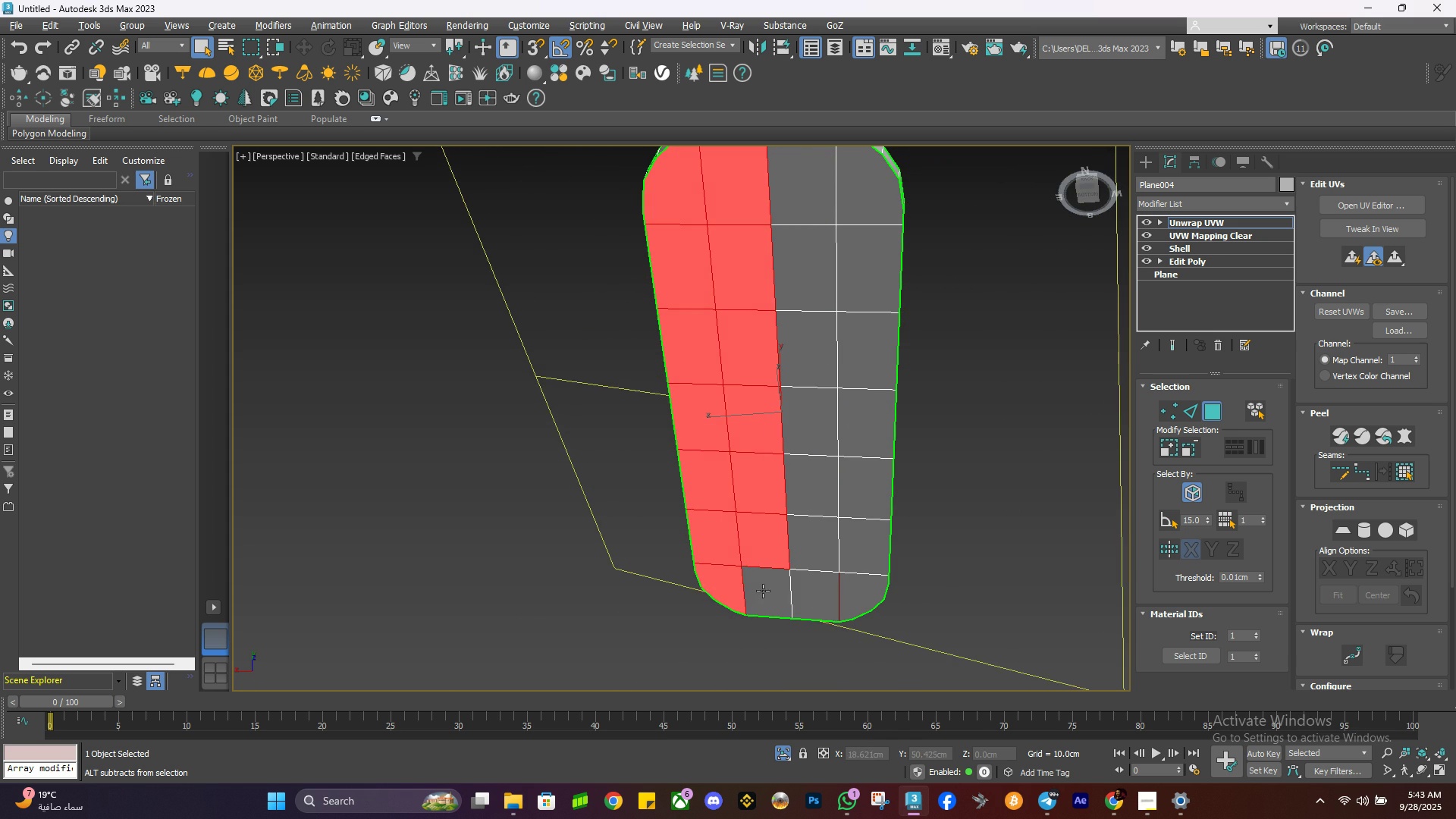 
triple_click([763, 591])
 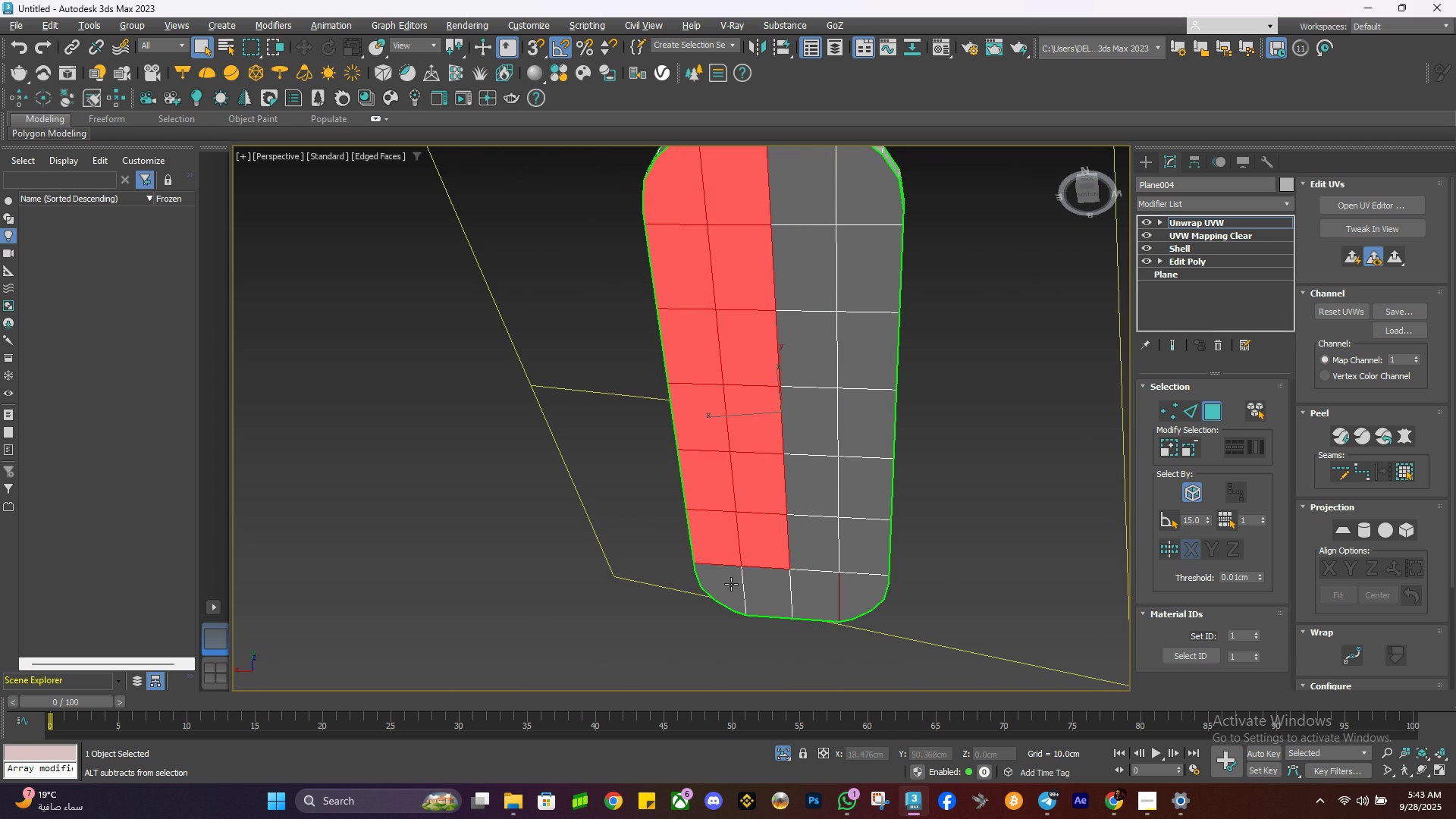 
triple_click([731, 584])
 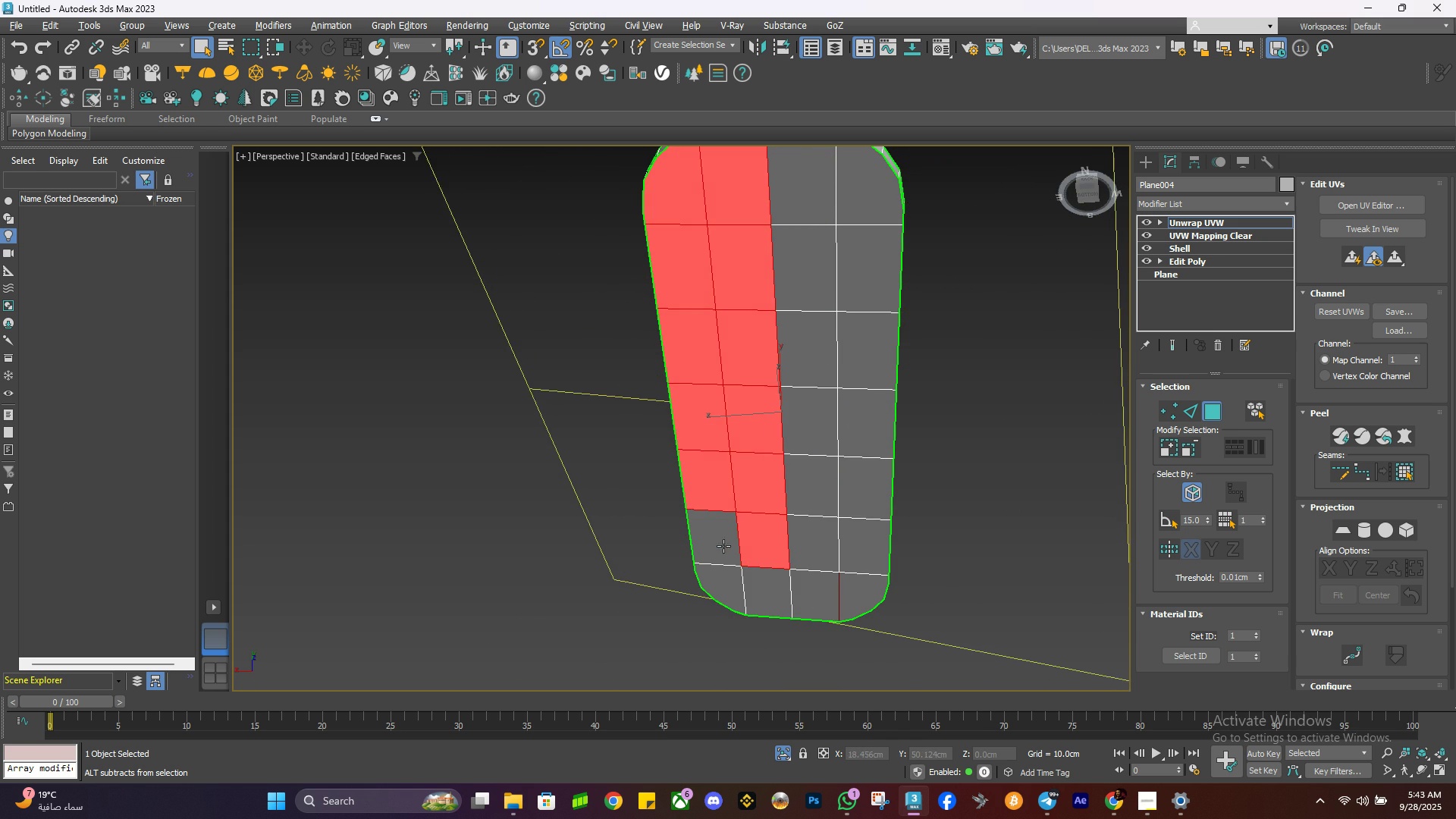 
triple_click([723, 546])